 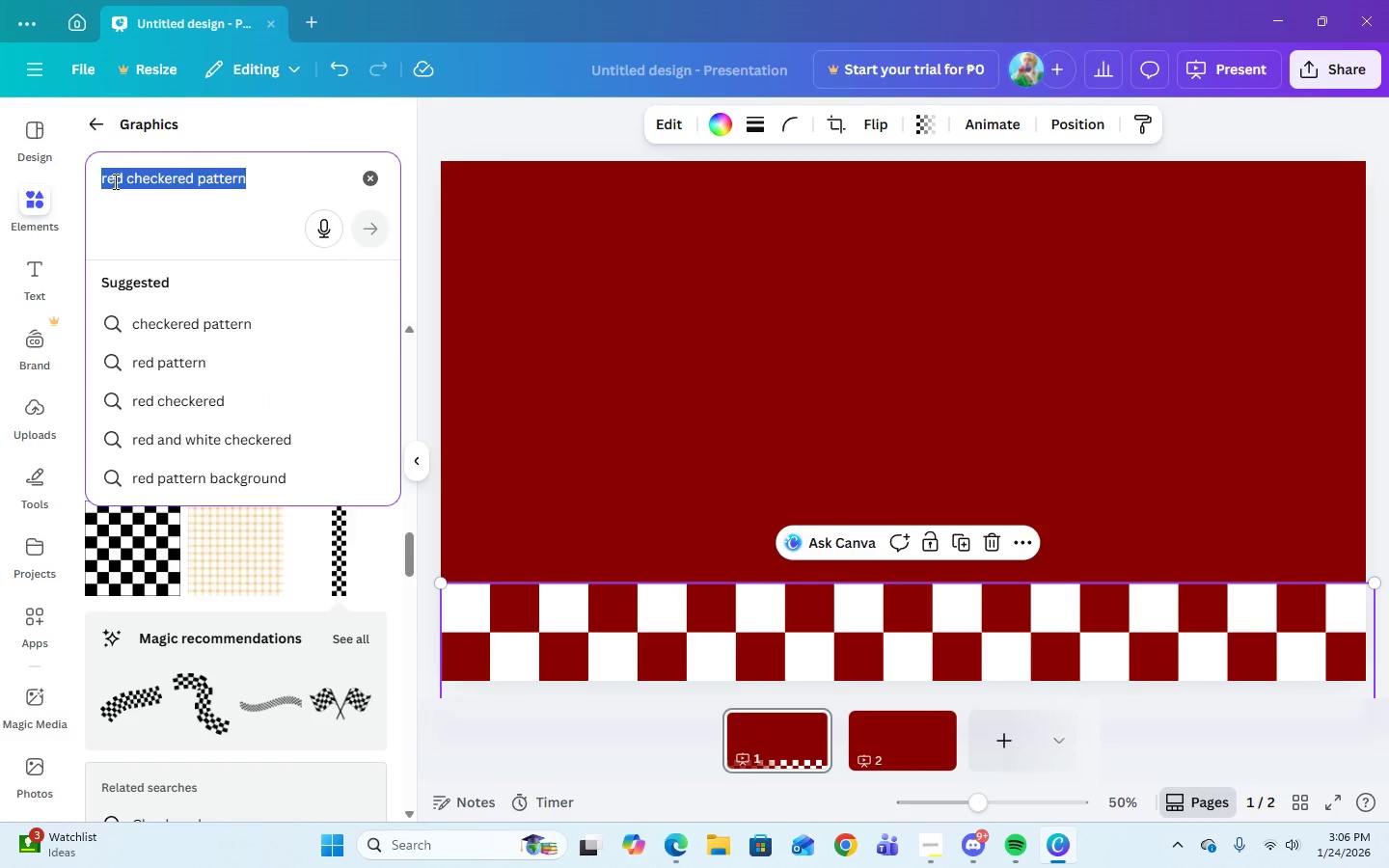 
type(modern retro )
 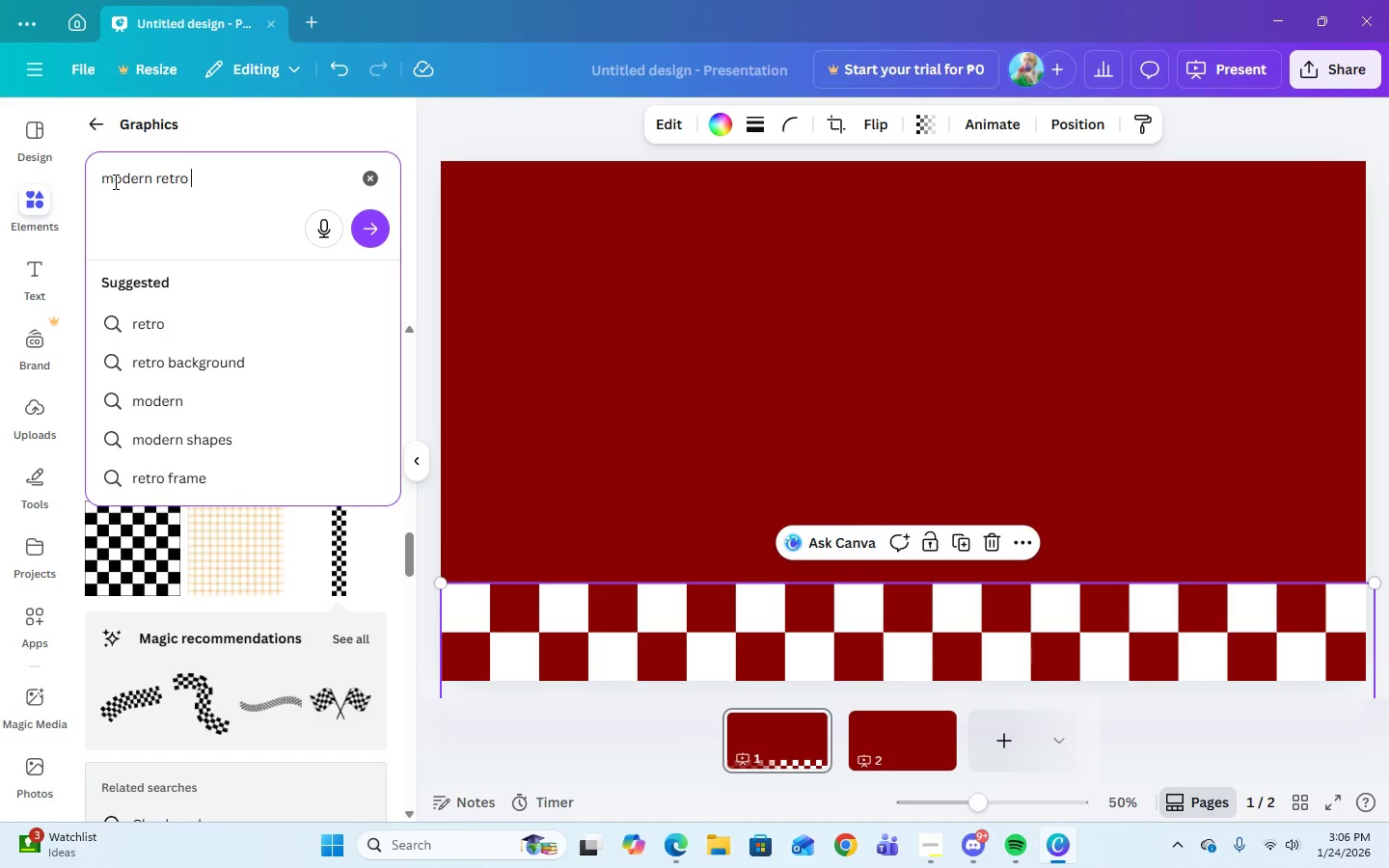 
key(Enter)
 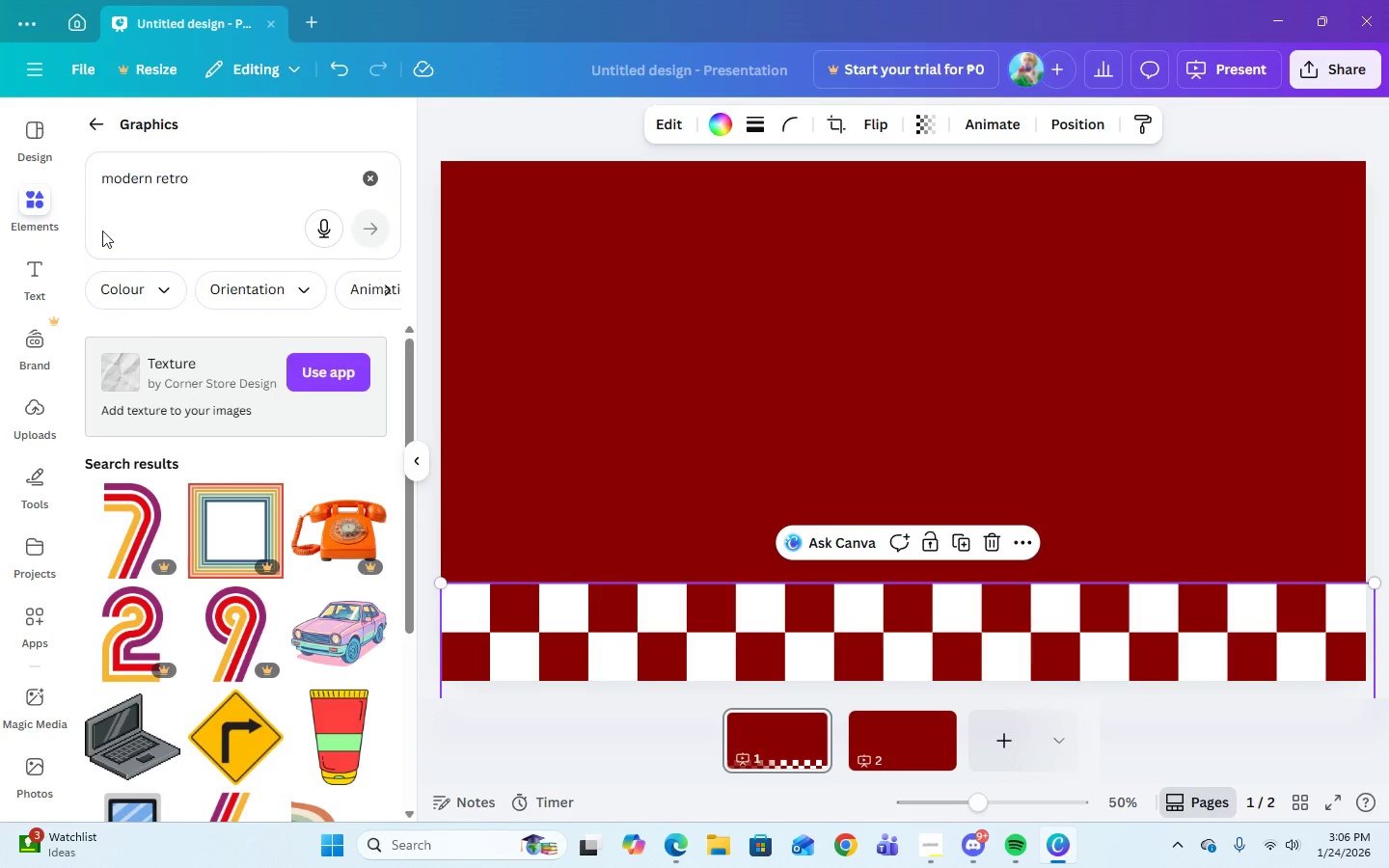 
scroll: coordinate [297, 673], scroll_direction: down, amount: 18.0
 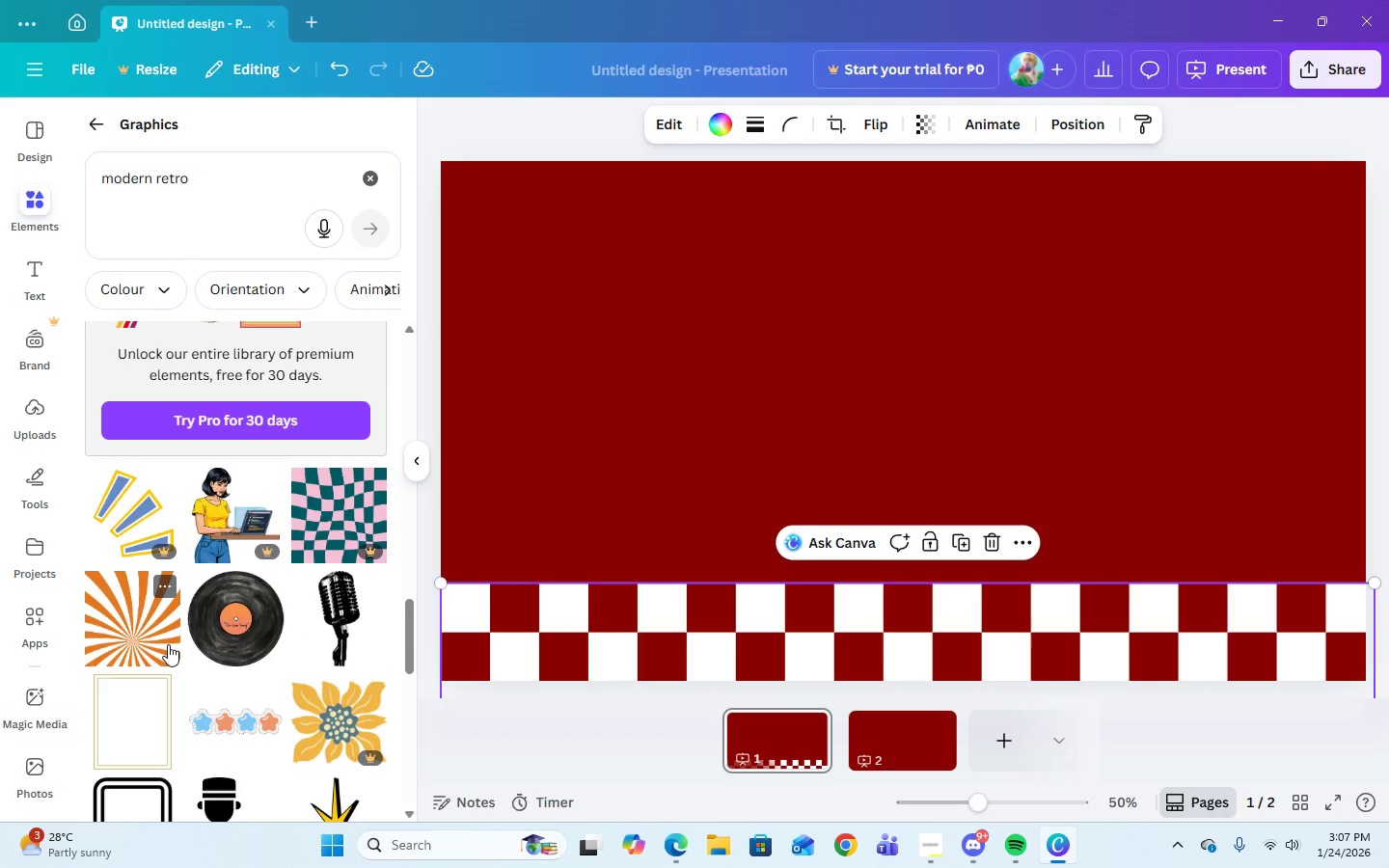 
wait(9.73)
 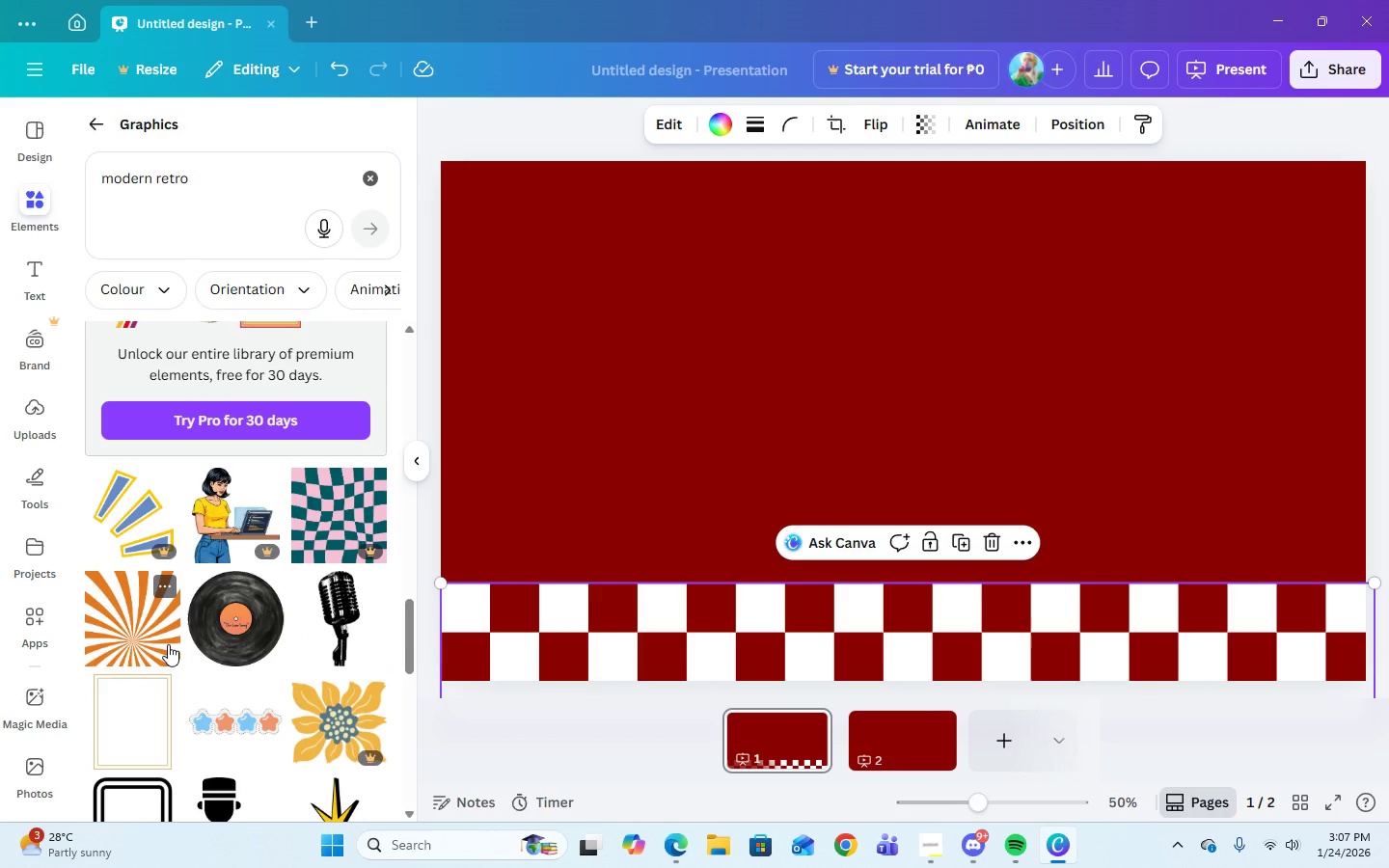 
scroll: coordinate [168, 644], scroll_direction: down, amount: 18.0
 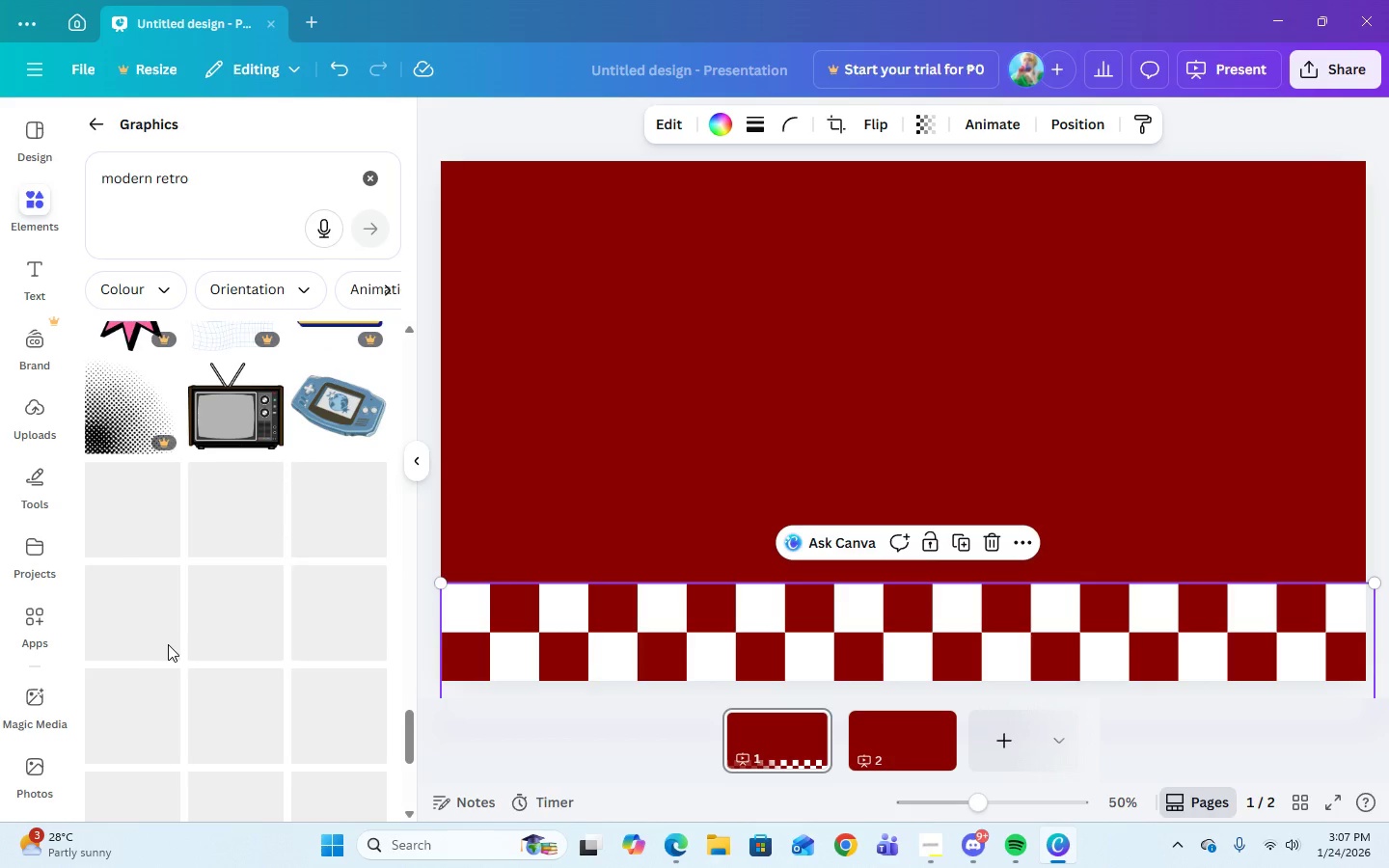 
scroll: coordinate [168, 644], scroll_direction: up, amount: 10.0
 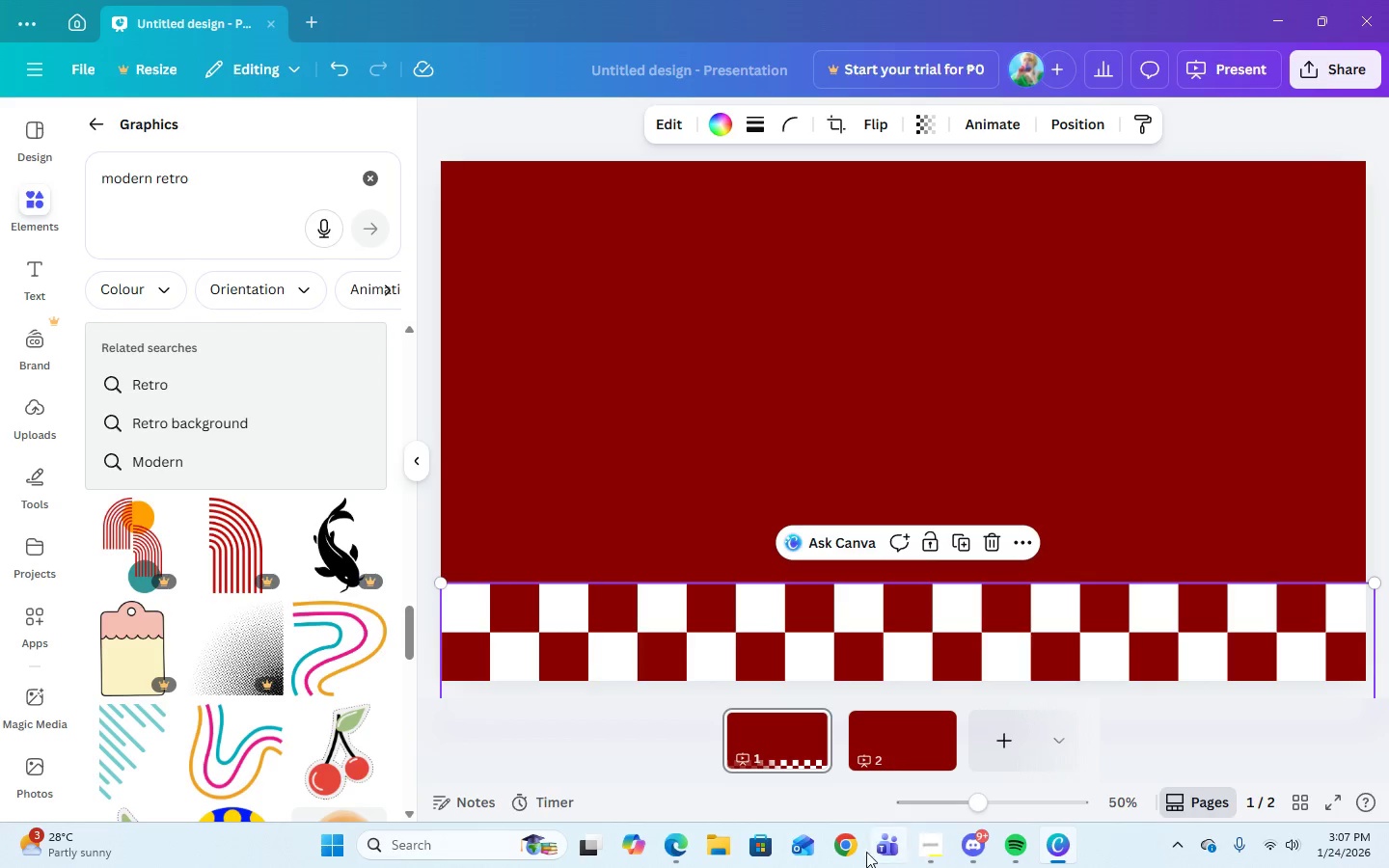 
left_click([855, 849])
 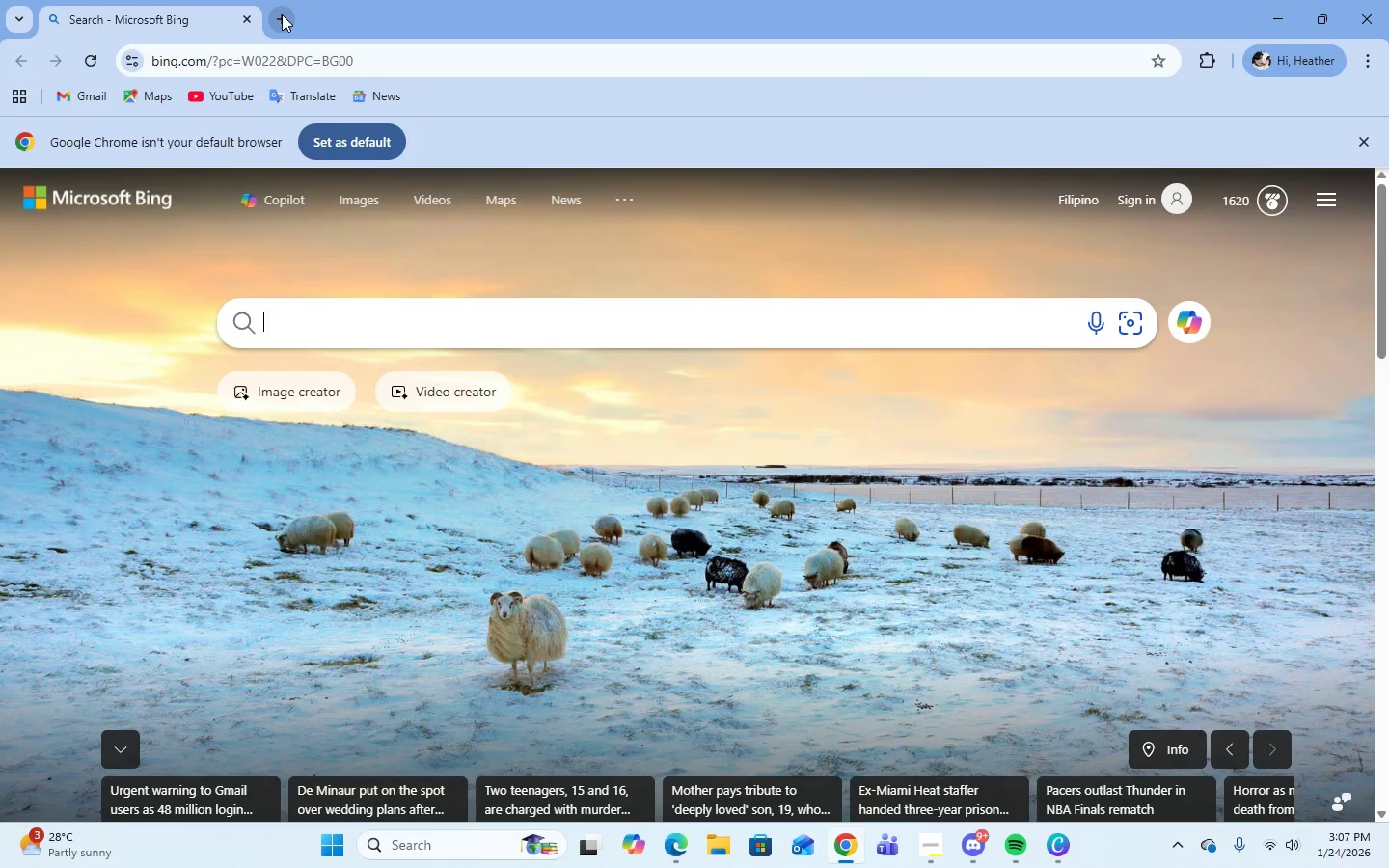 
wait(5.12)
 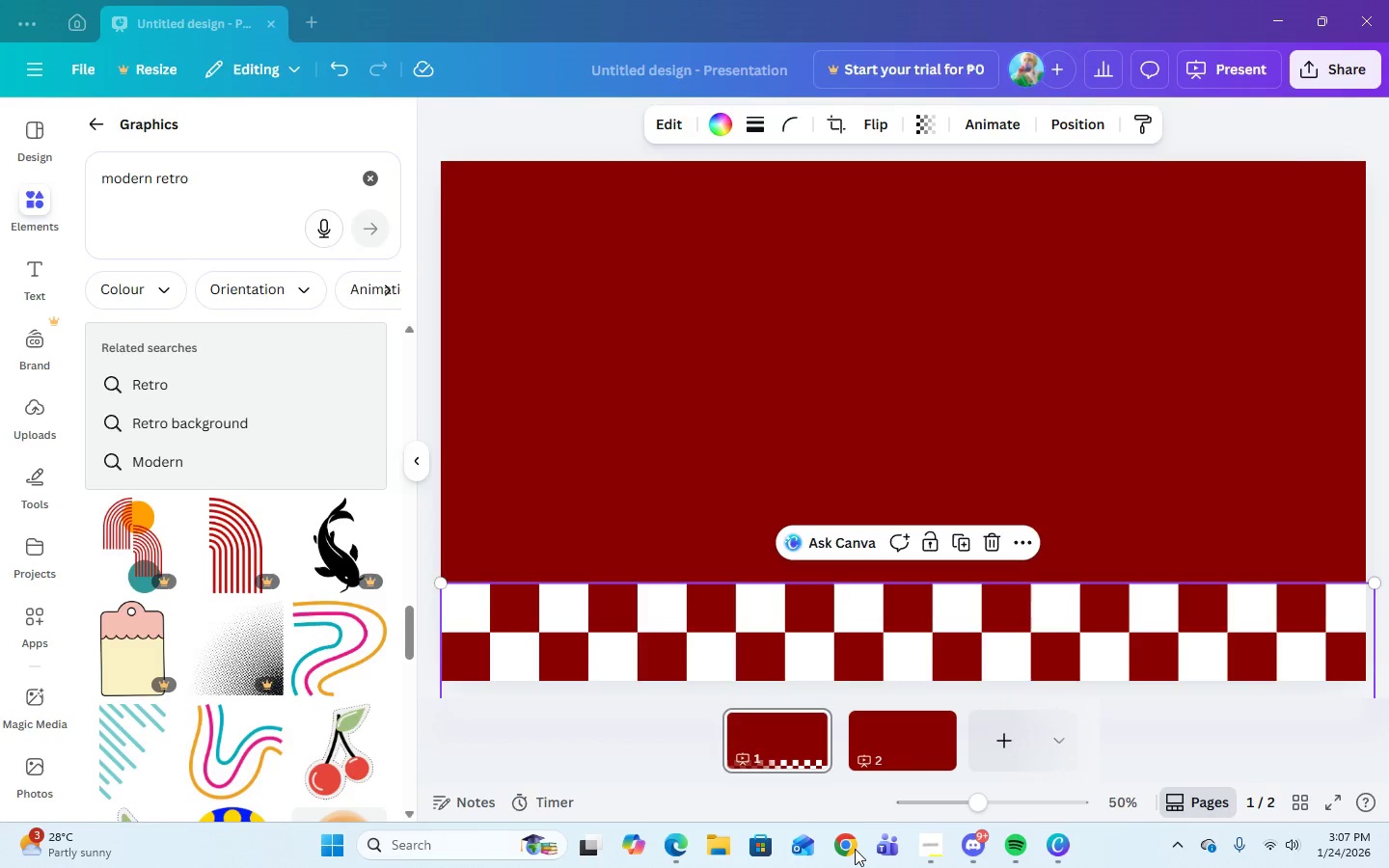 
left_click([281, 21])
 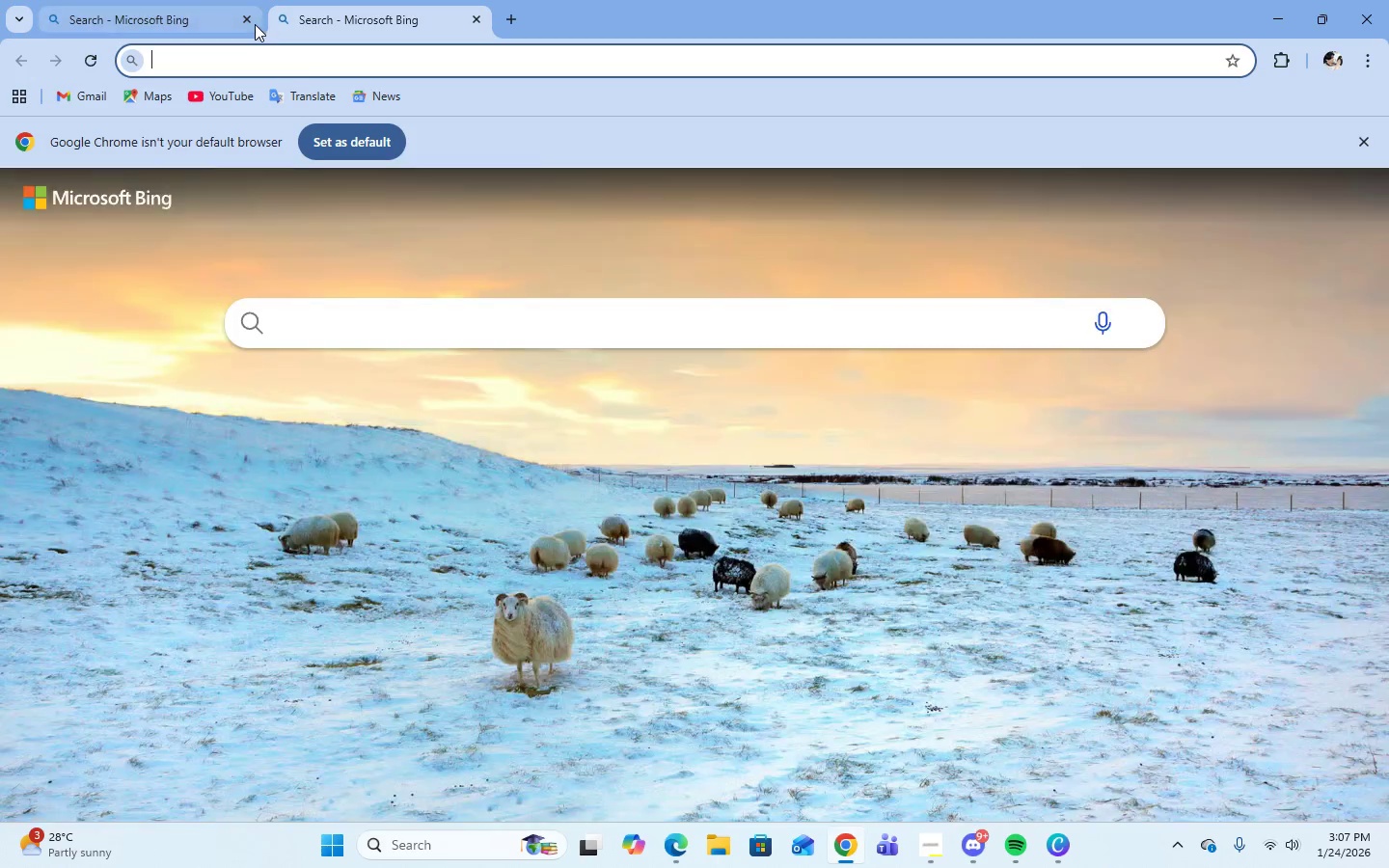 
left_click([249, 24])
 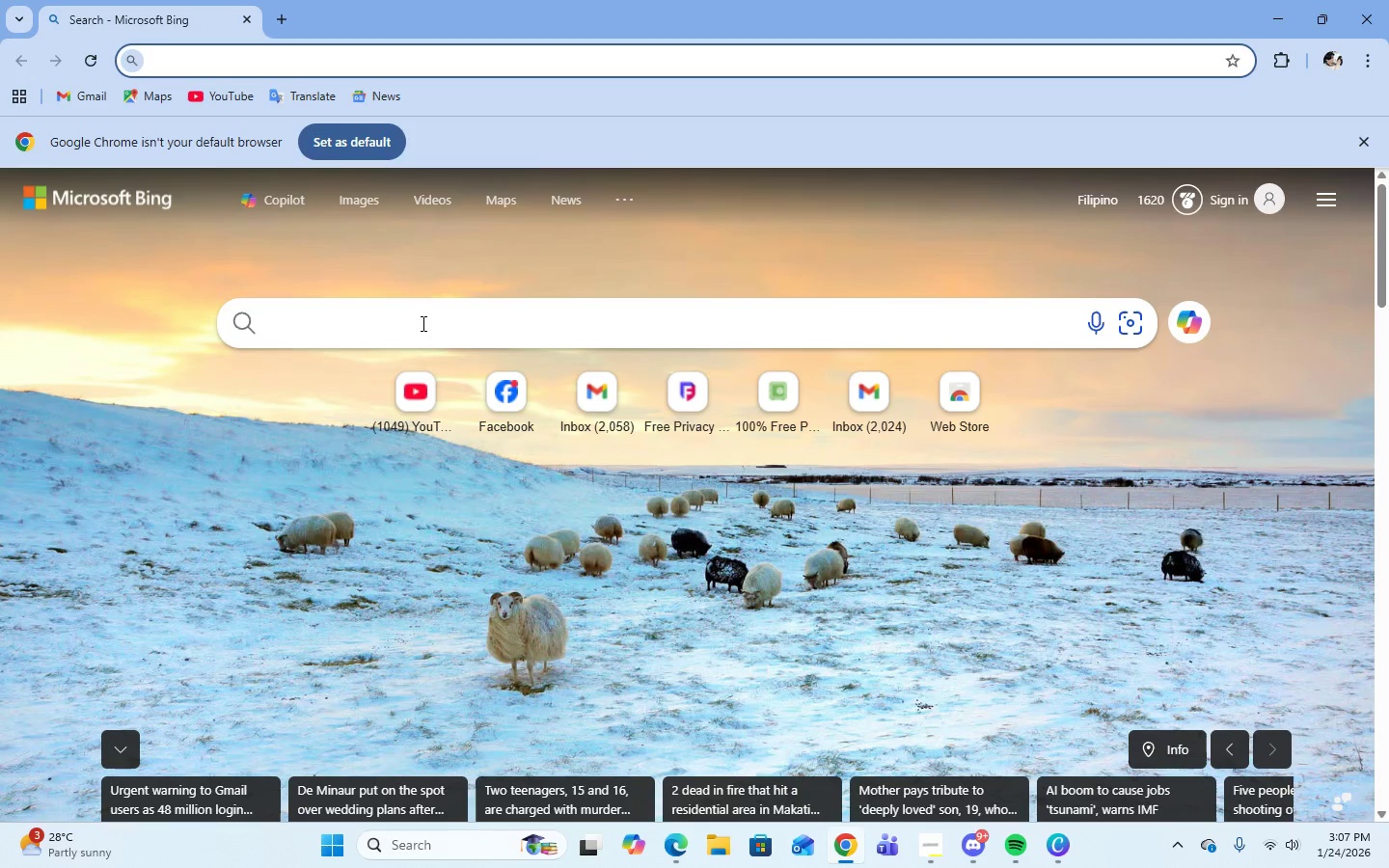 
type(modern retro designs)
 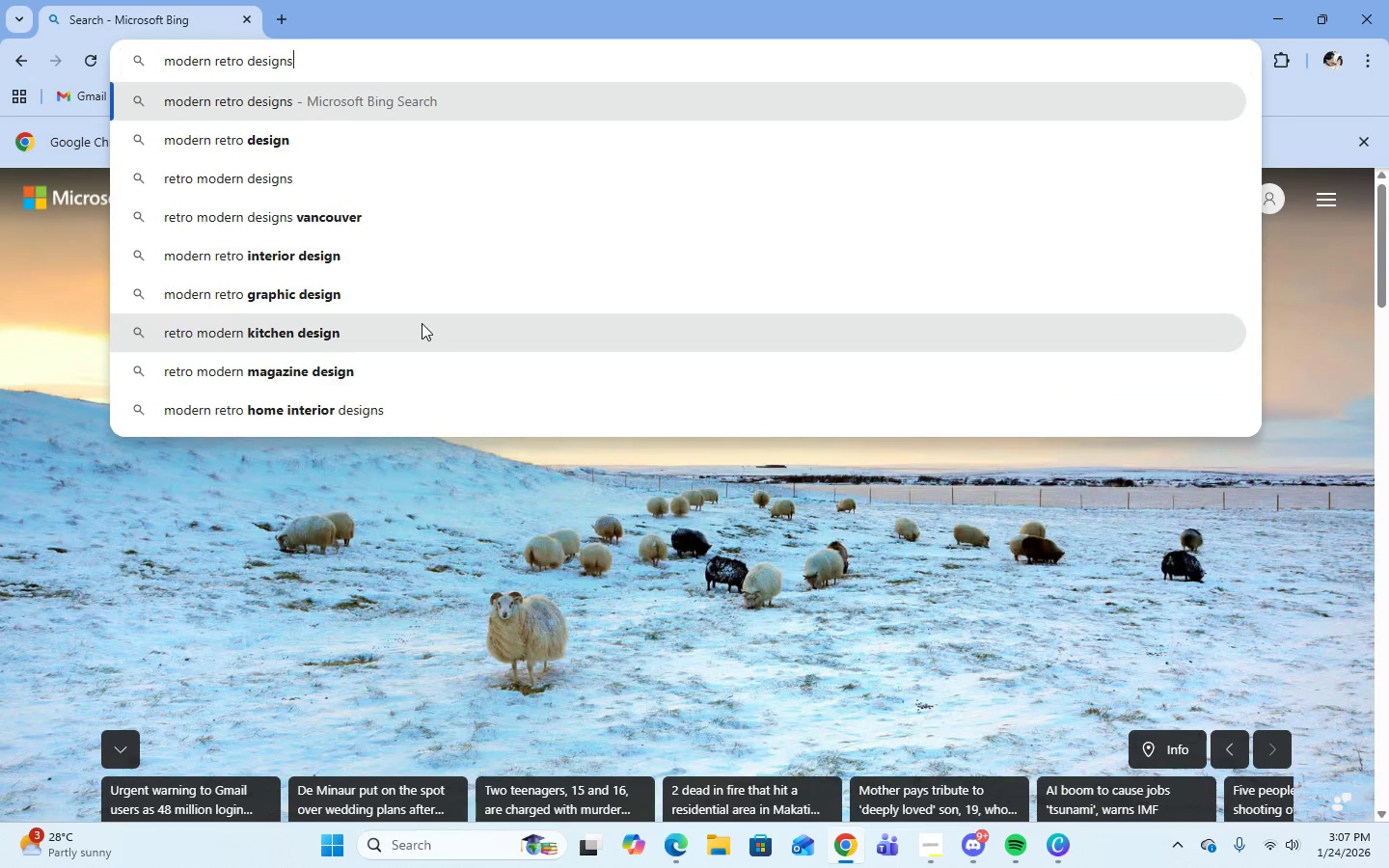 
key(Enter)
 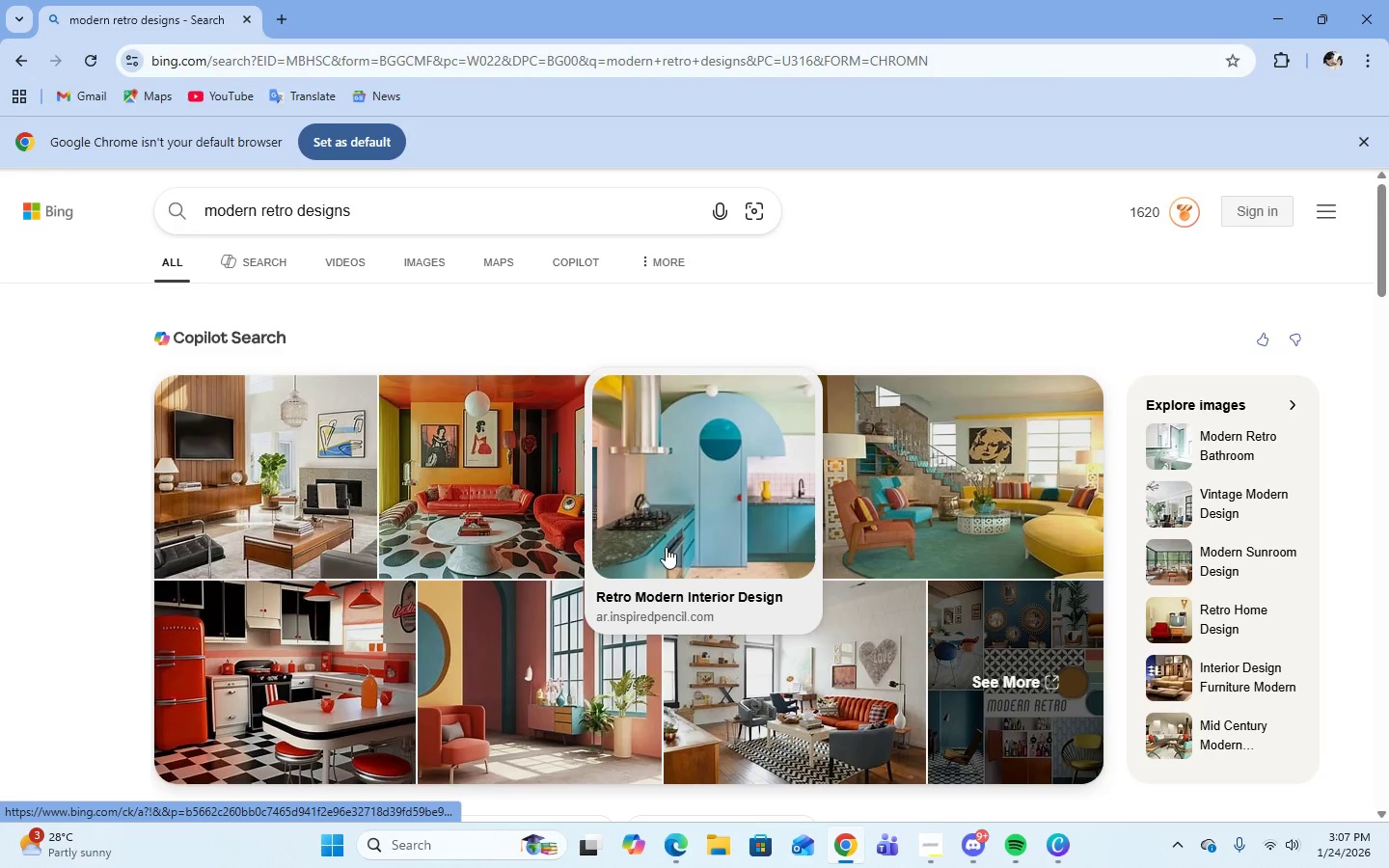 
scroll: coordinate [666, 547], scroll_direction: down, amount: 4.0
 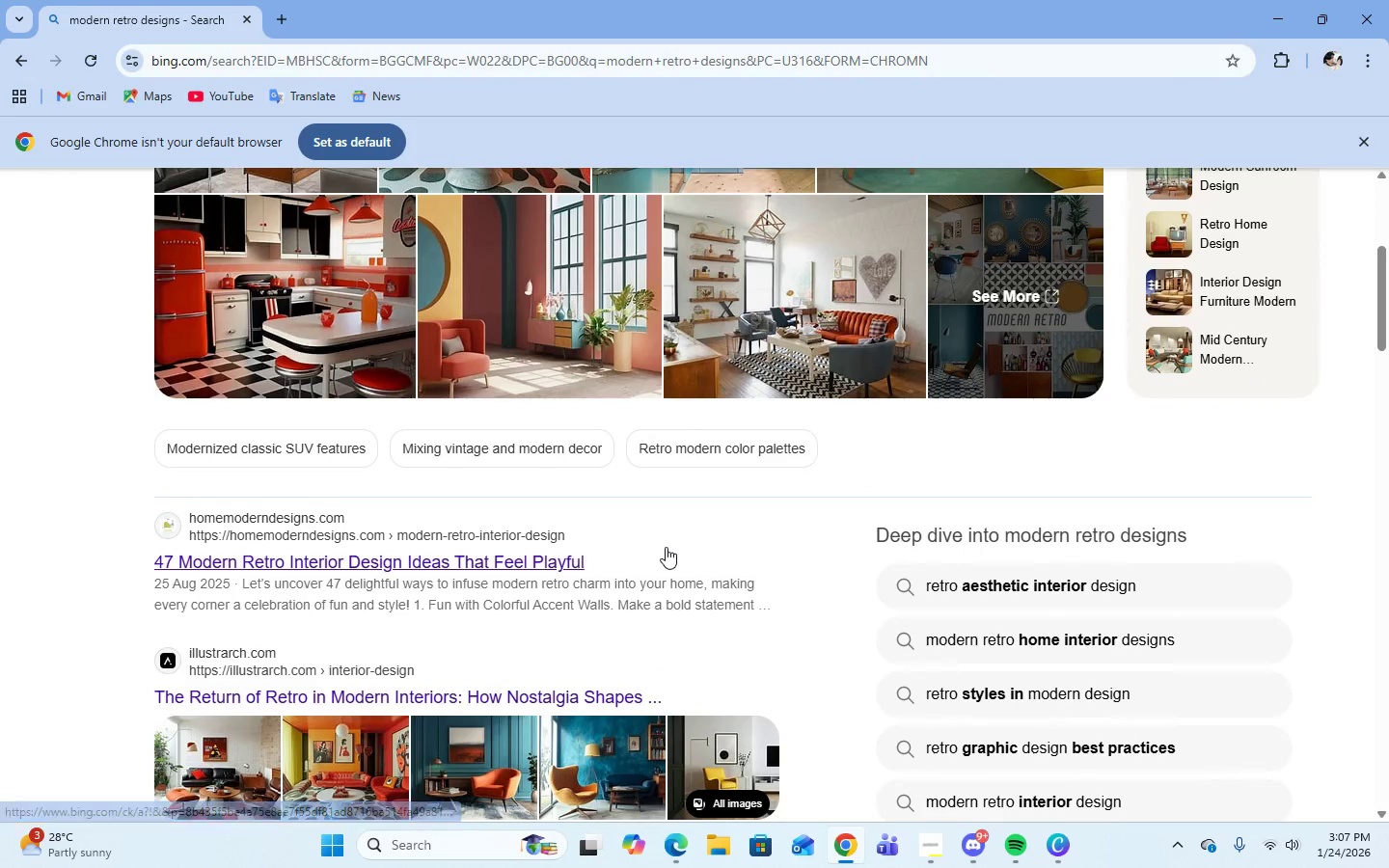 
scroll: coordinate [609, 504], scroll_direction: up, amount: 7.0
 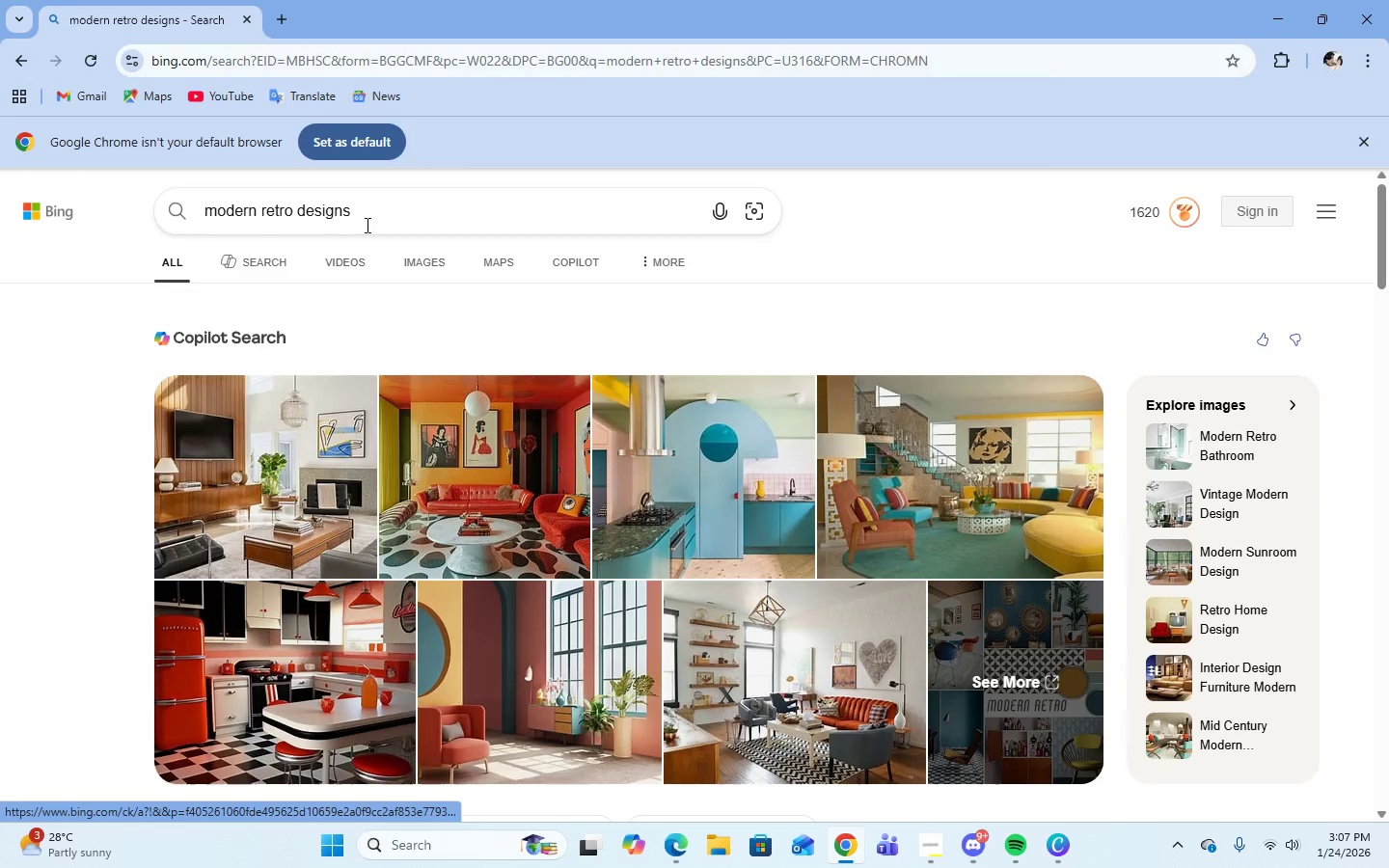 
left_click([363, 218])
 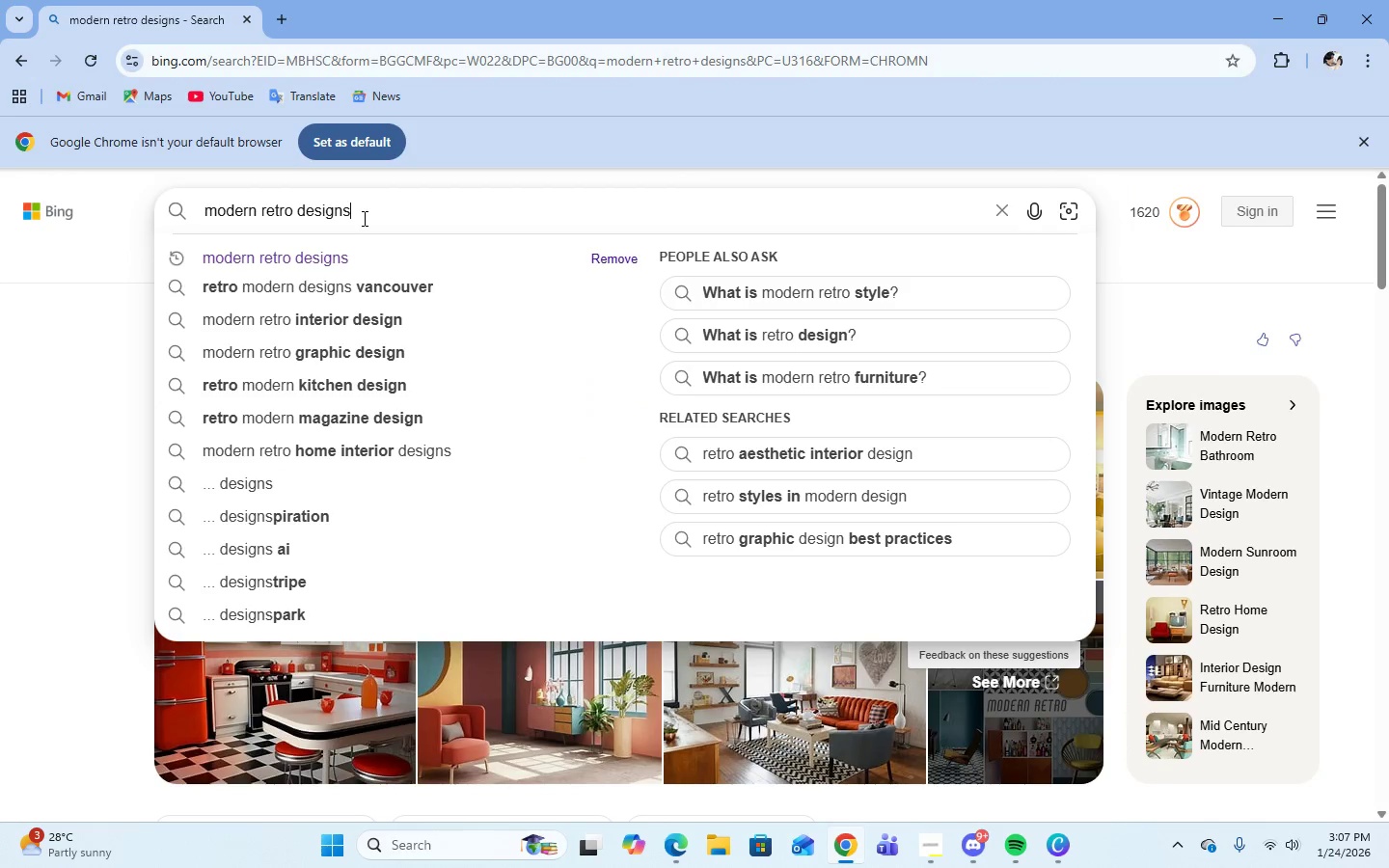 
key(Space)
 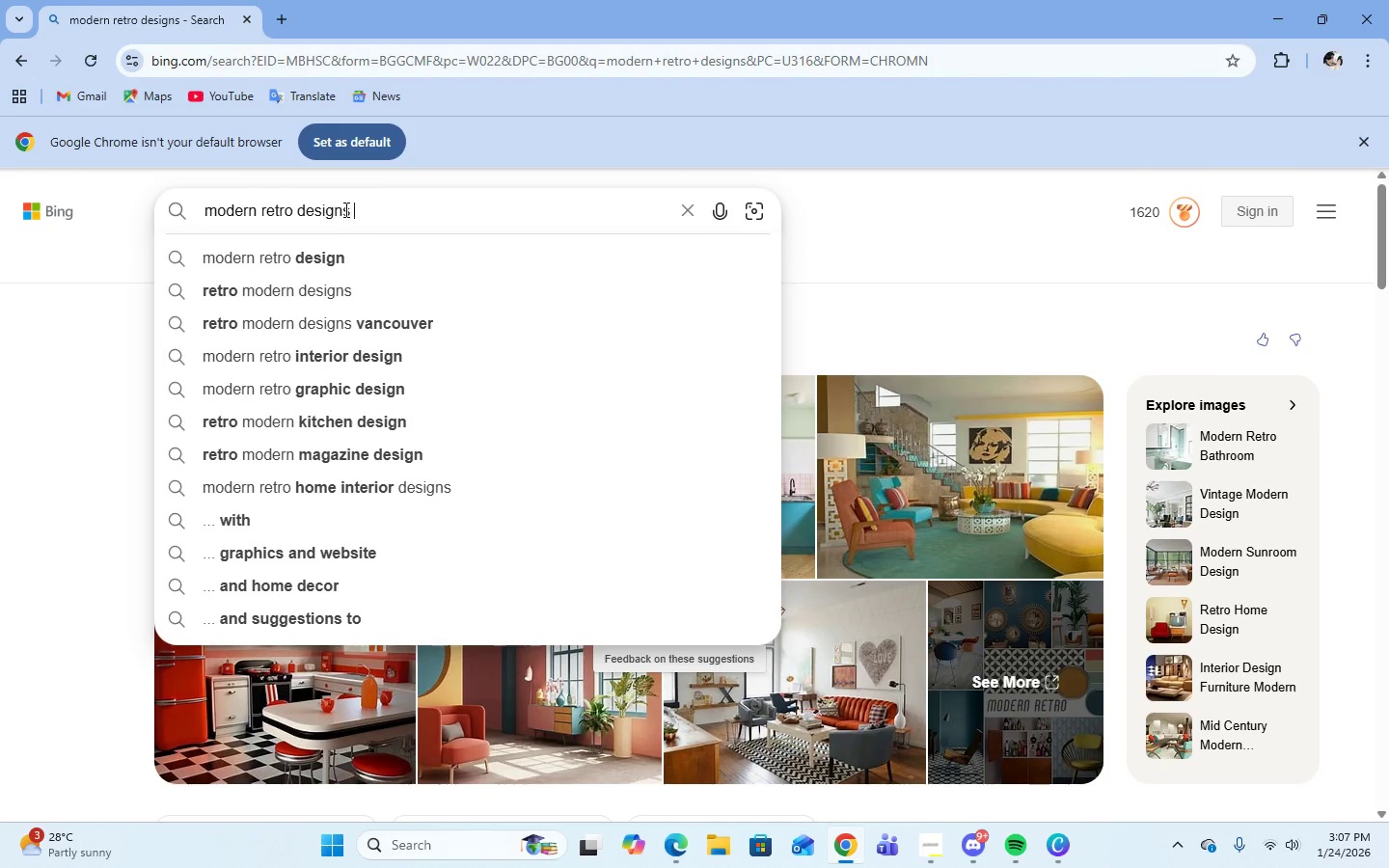 
left_click([296, 213])
 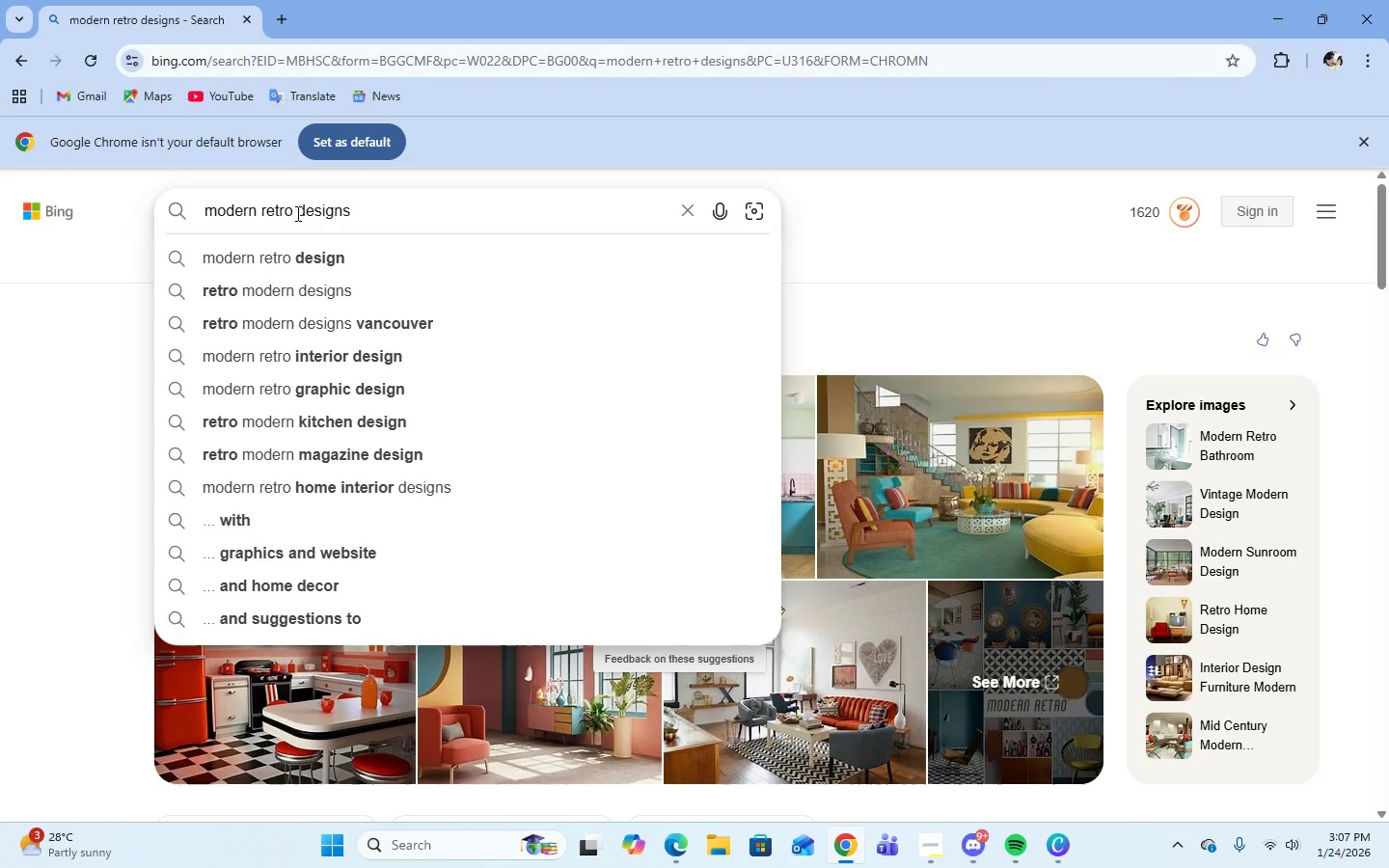 
type(canva )
 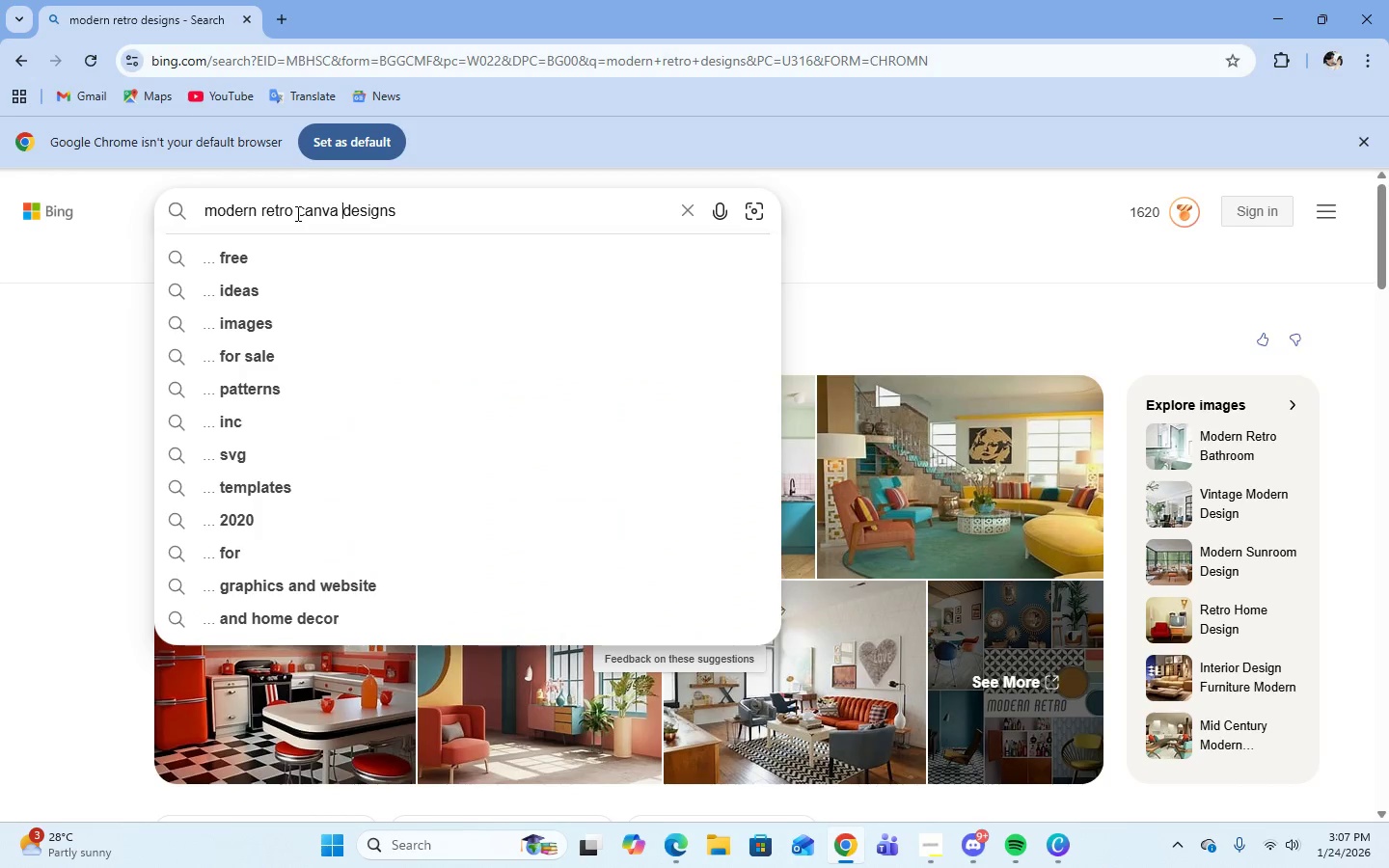 
key(Enter)
 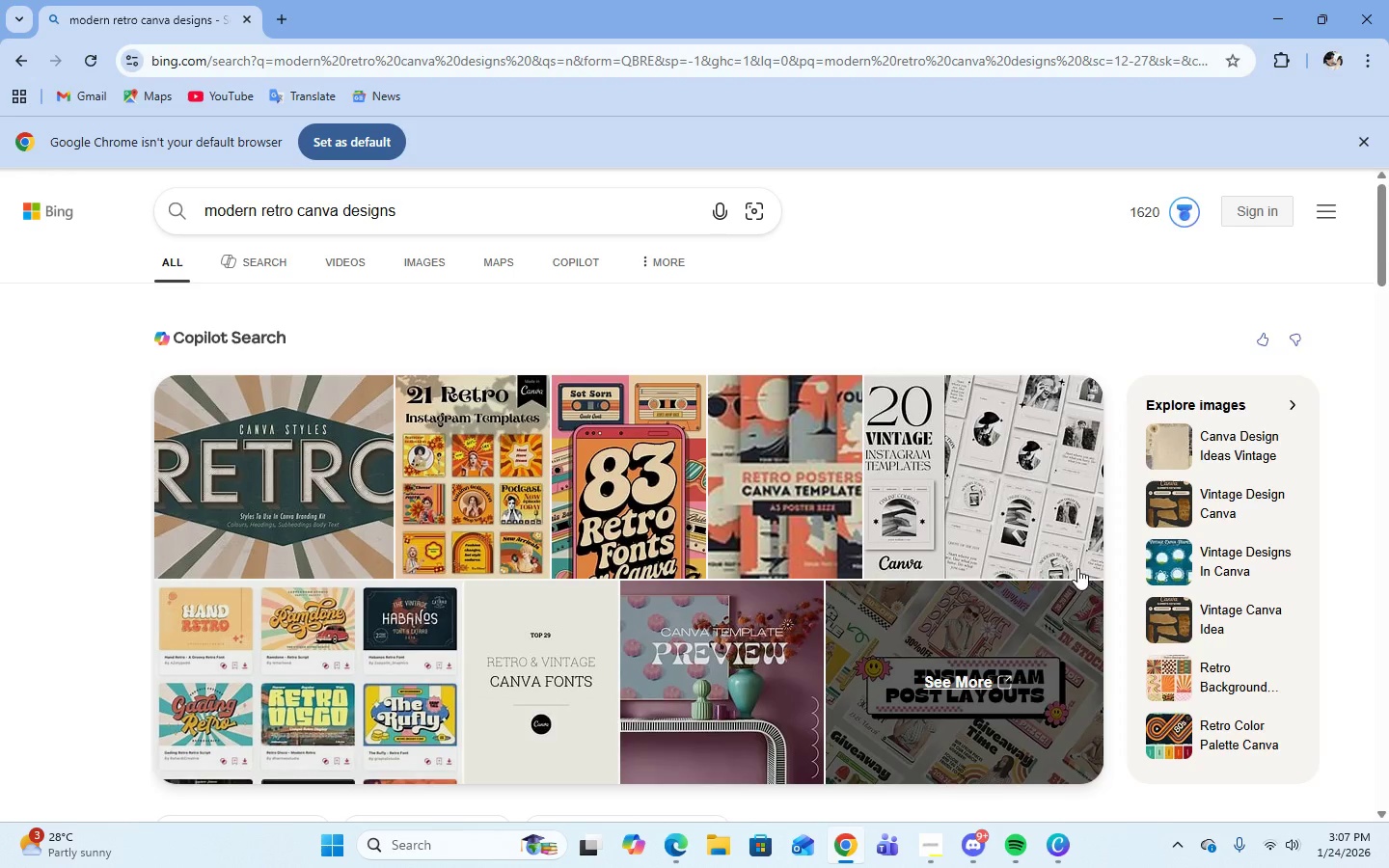 
scroll: coordinate [623, 517], scroll_direction: down, amount: 6.0
 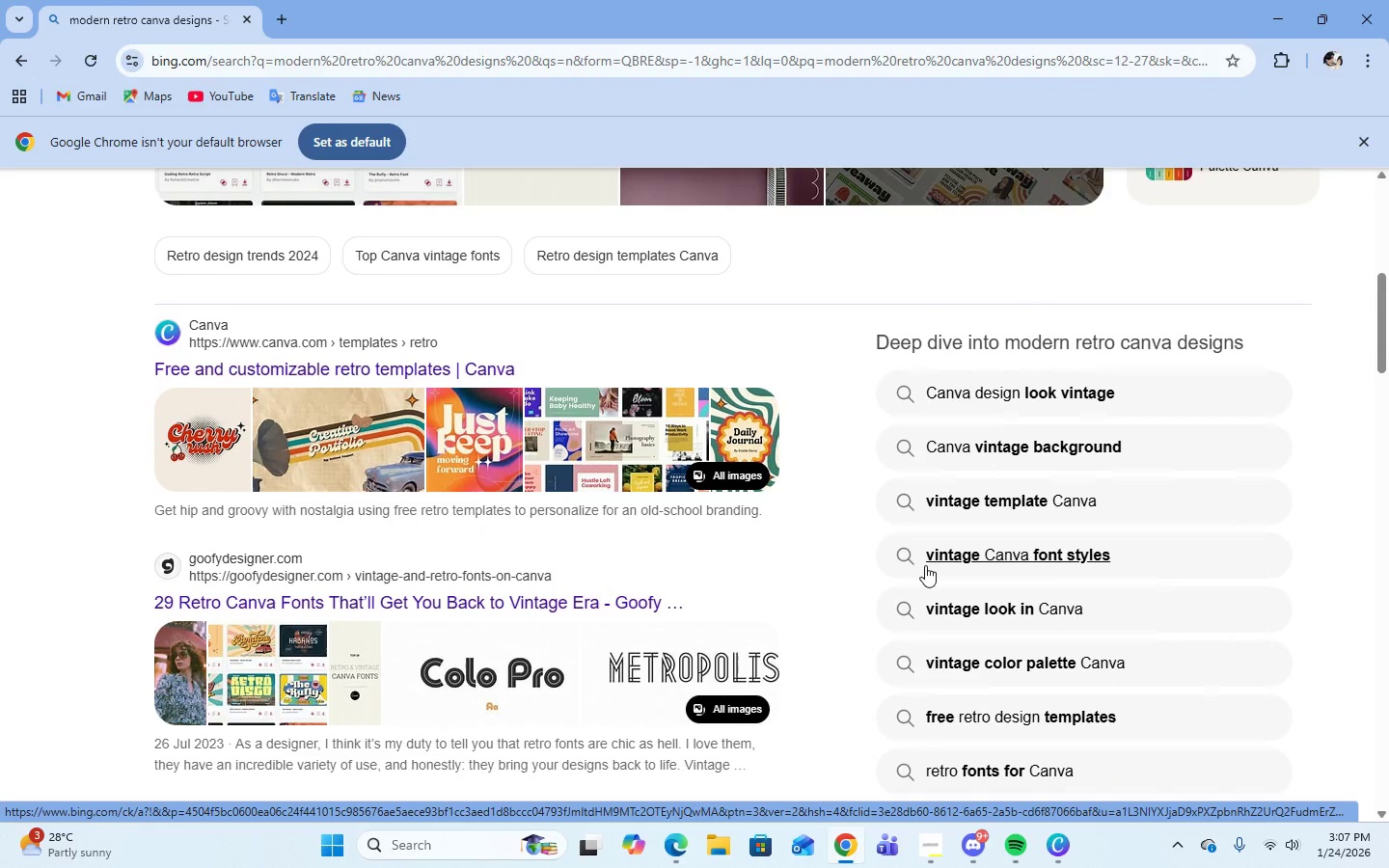 
wait(5.99)
 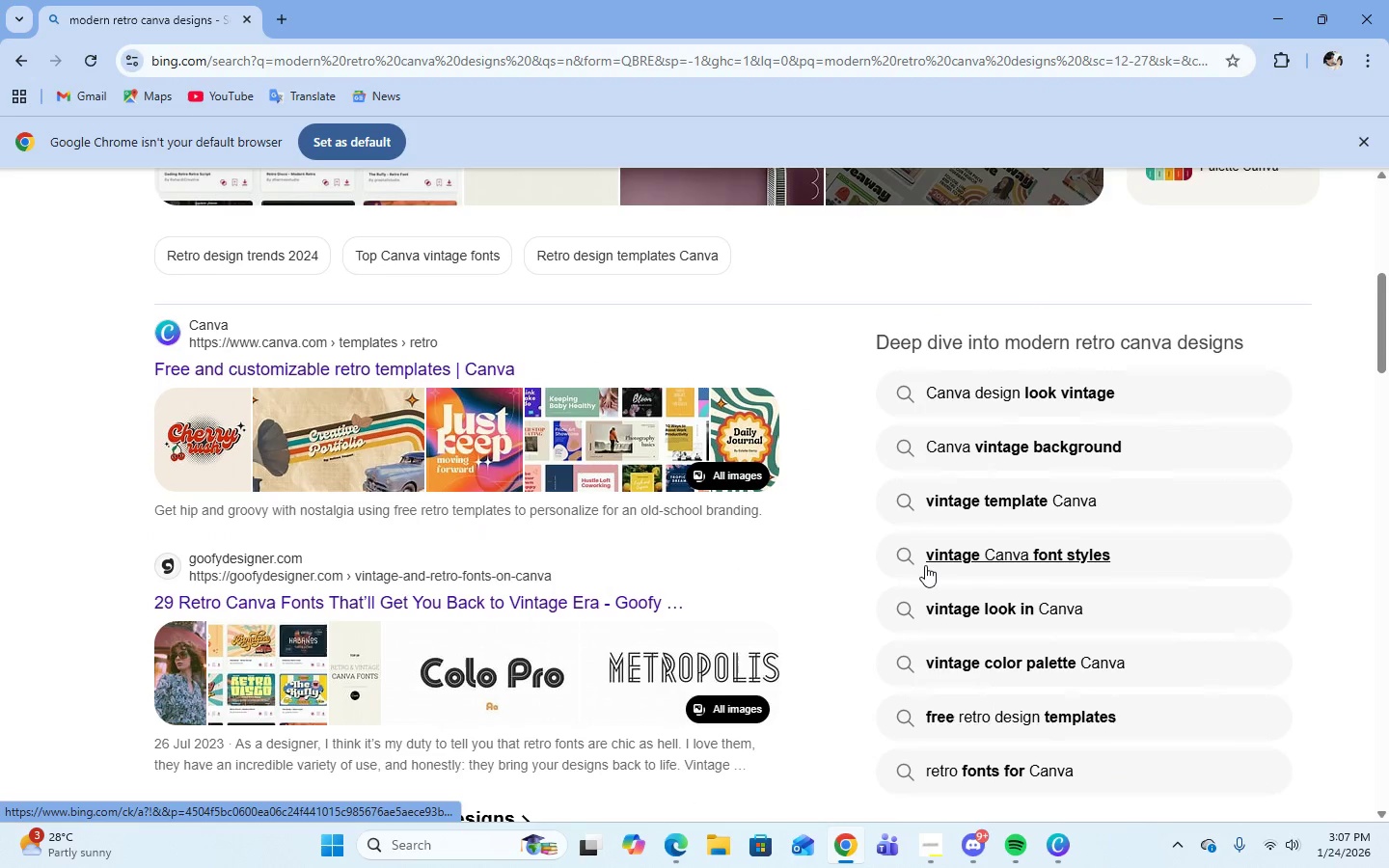 
scroll: coordinate [925, 568], scroll_direction: down, amount: 10.0
 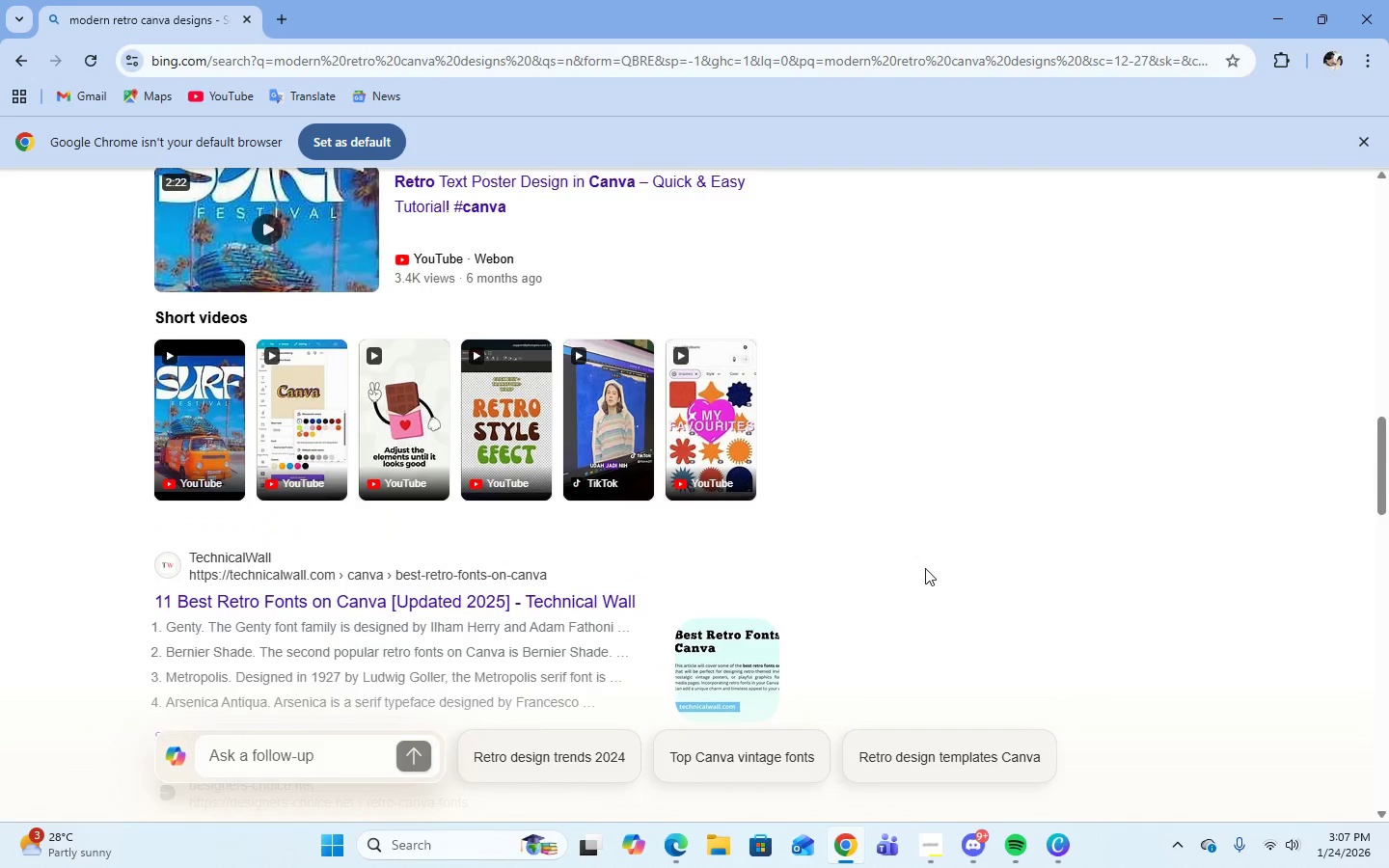 
scroll: coordinate [925, 568], scroll_direction: up, amount: 18.0
 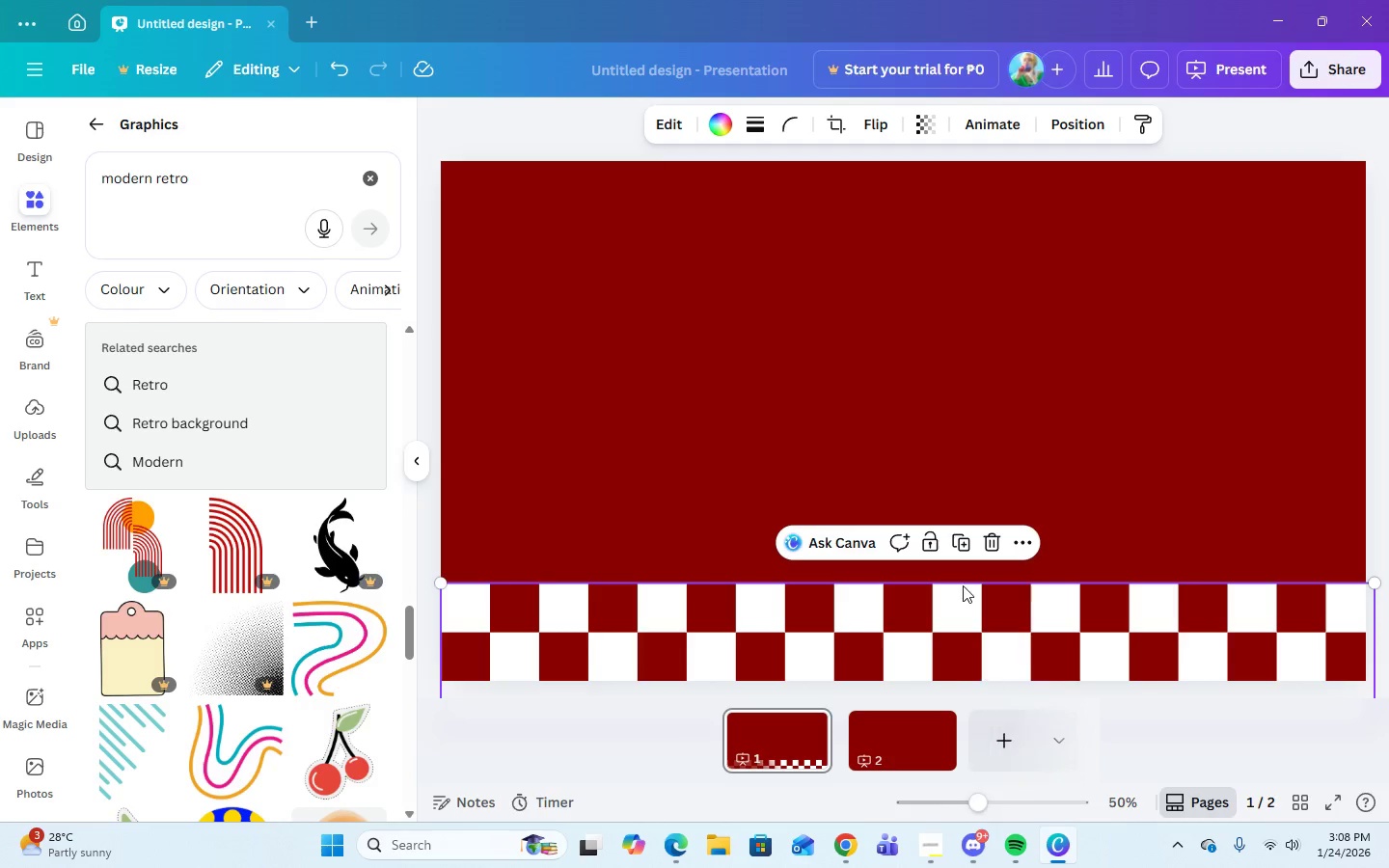 
left_click([938, 837])